 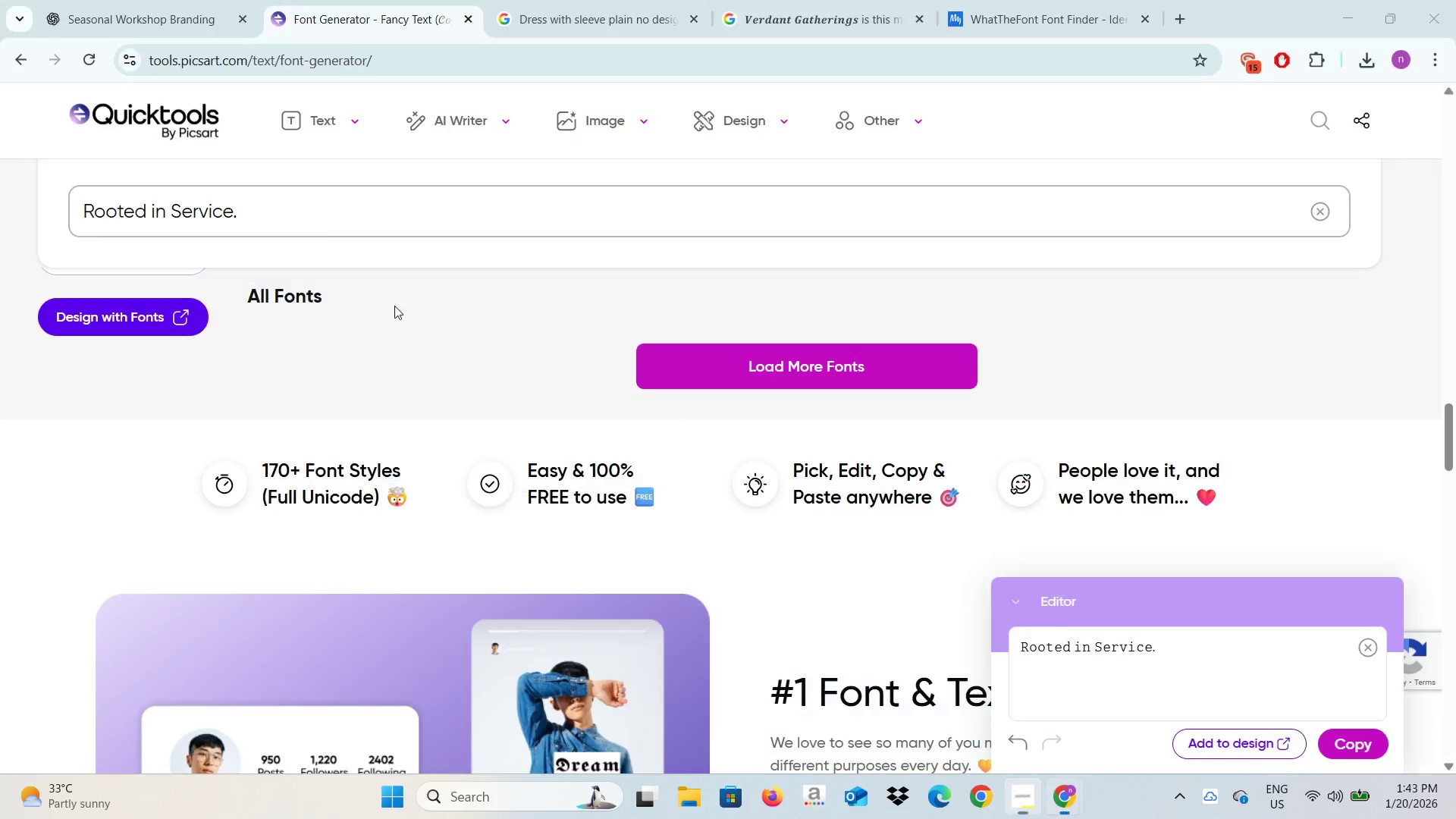 
left_click([168, 0])
 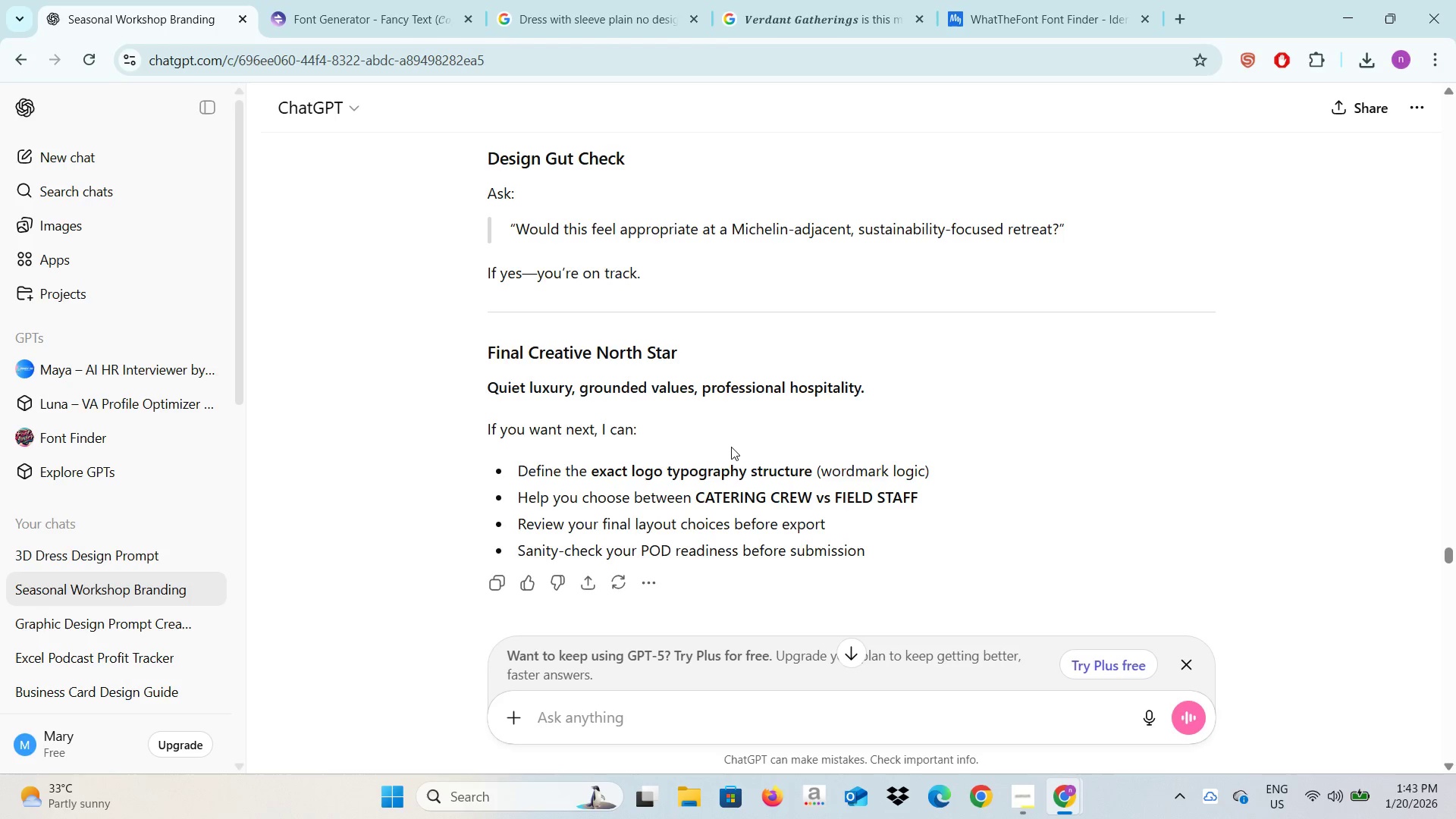 
scroll: coordinate [737, 437], scroll_direction: up, amount: 16.0
 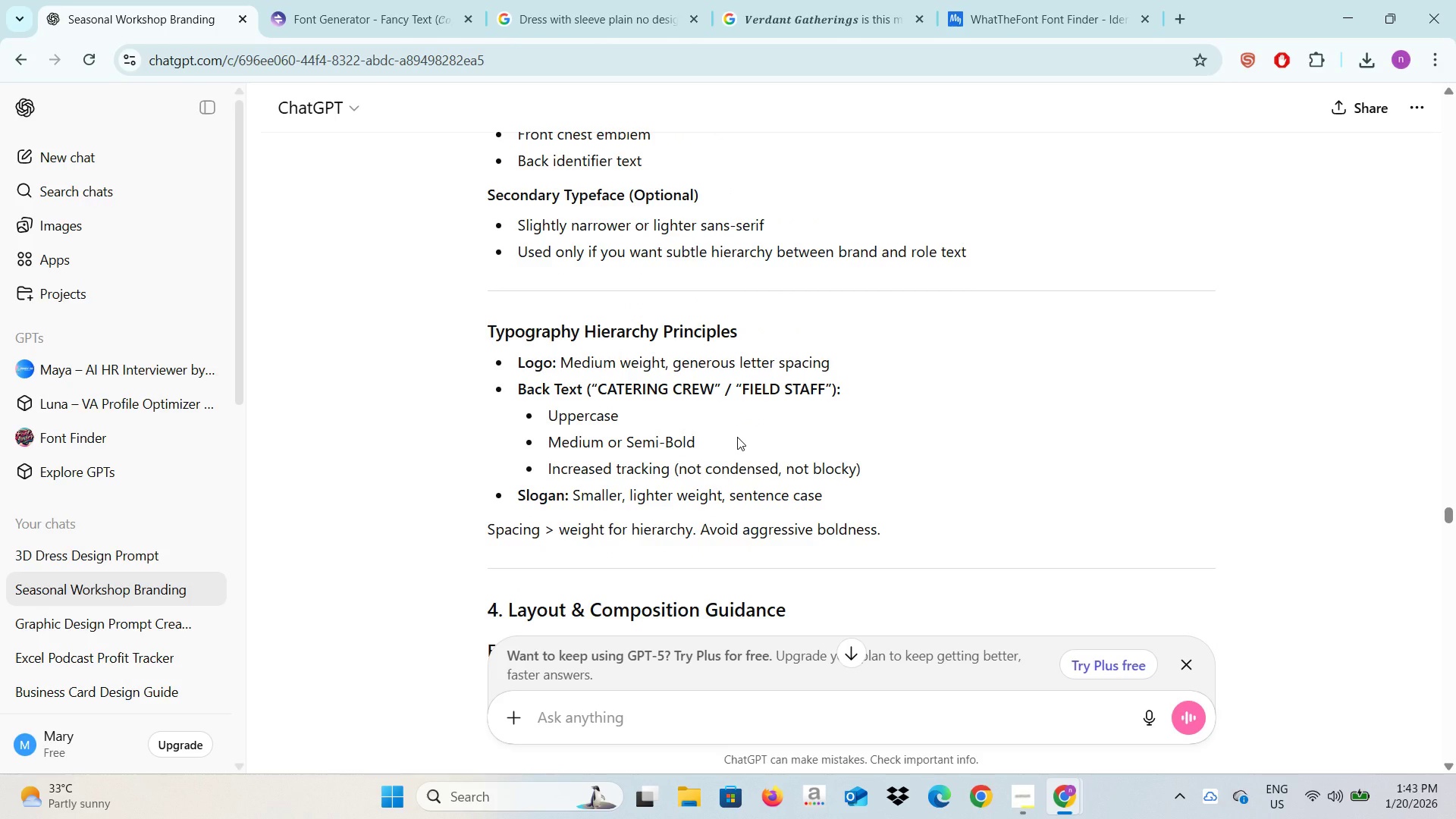 
scroll: coordinate [737, 437], scroll_direction: down, amount: 6.0
 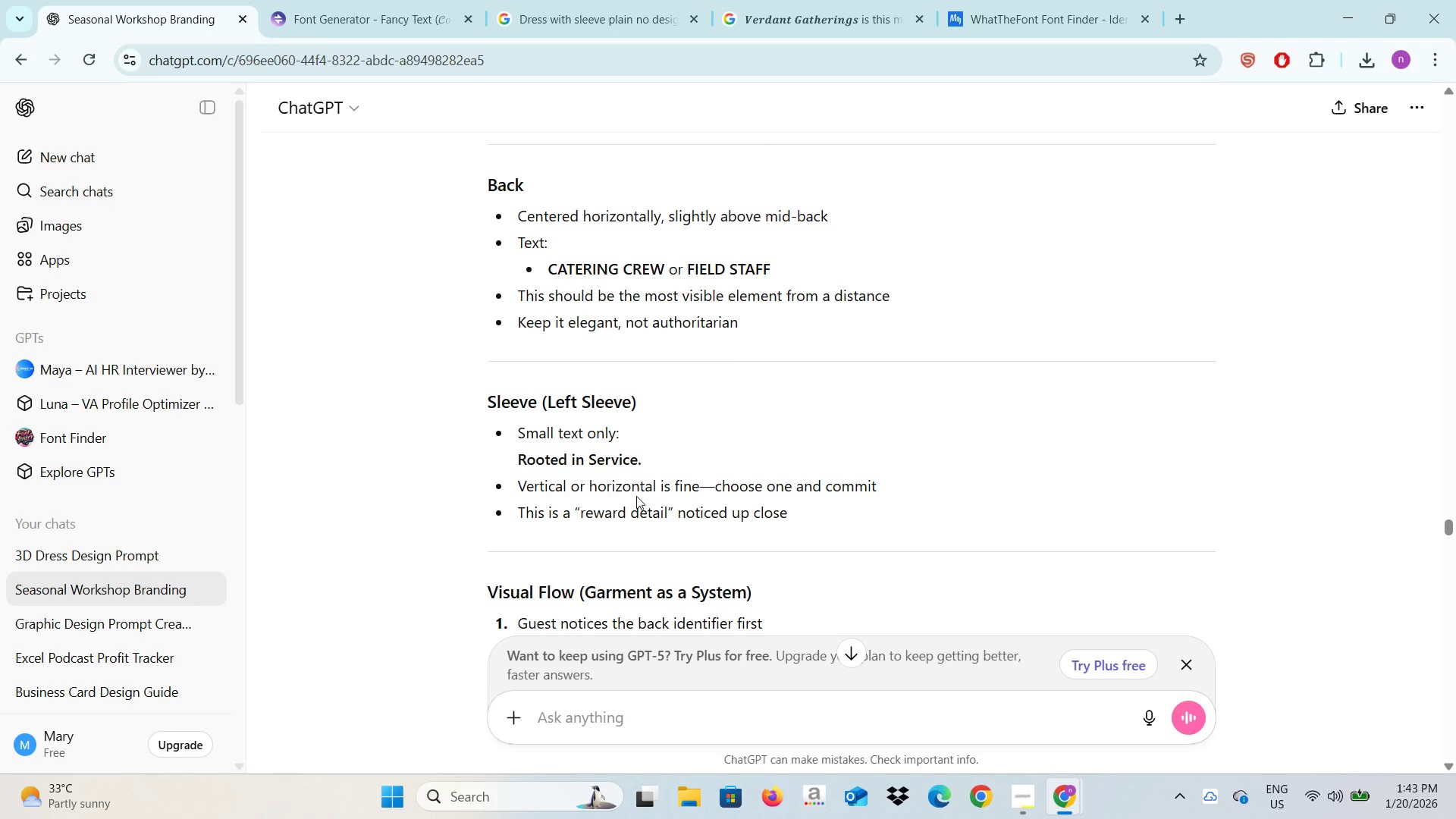 
wait(8.72)
 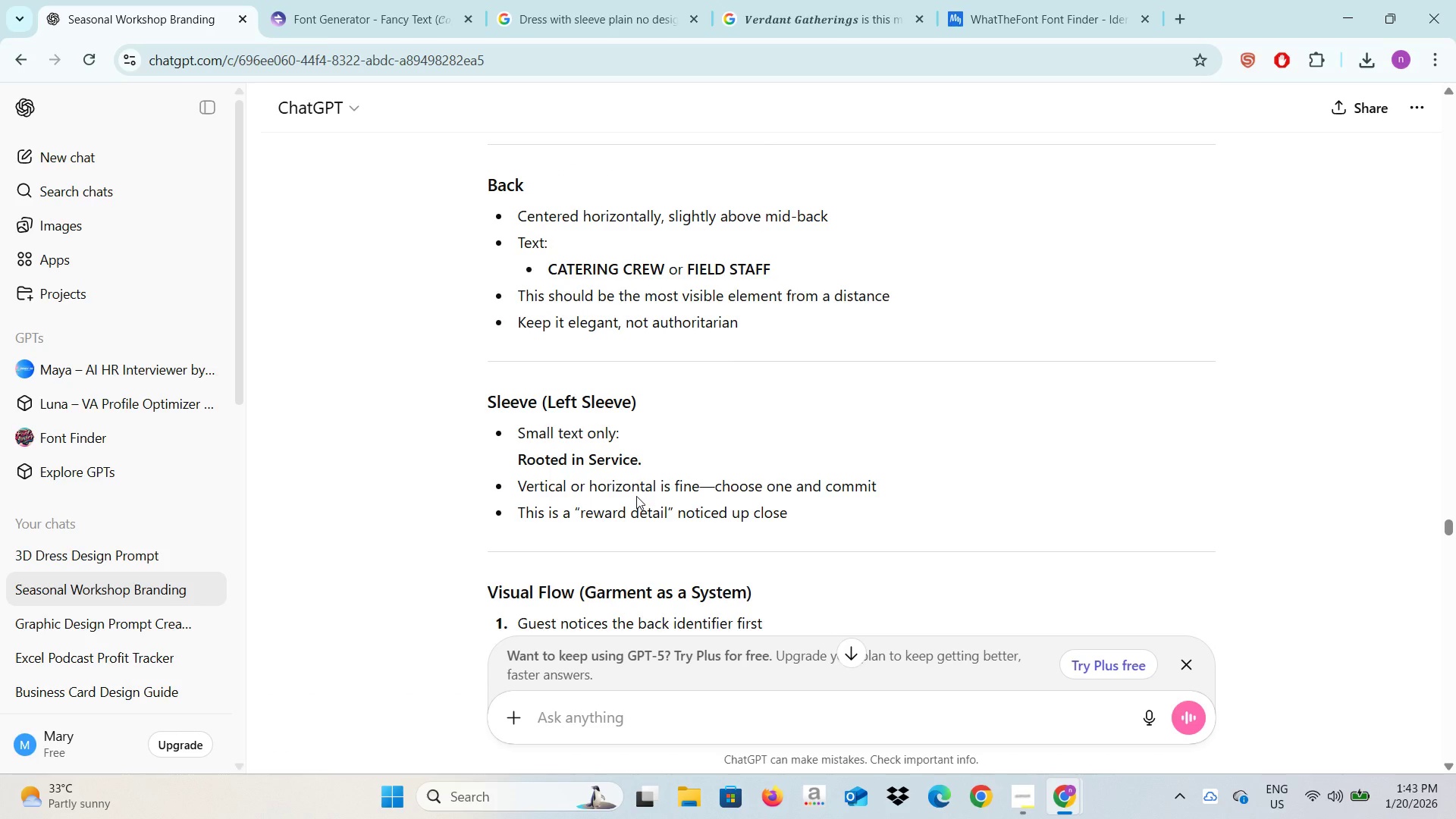 
key(Alt+AltLeft)
 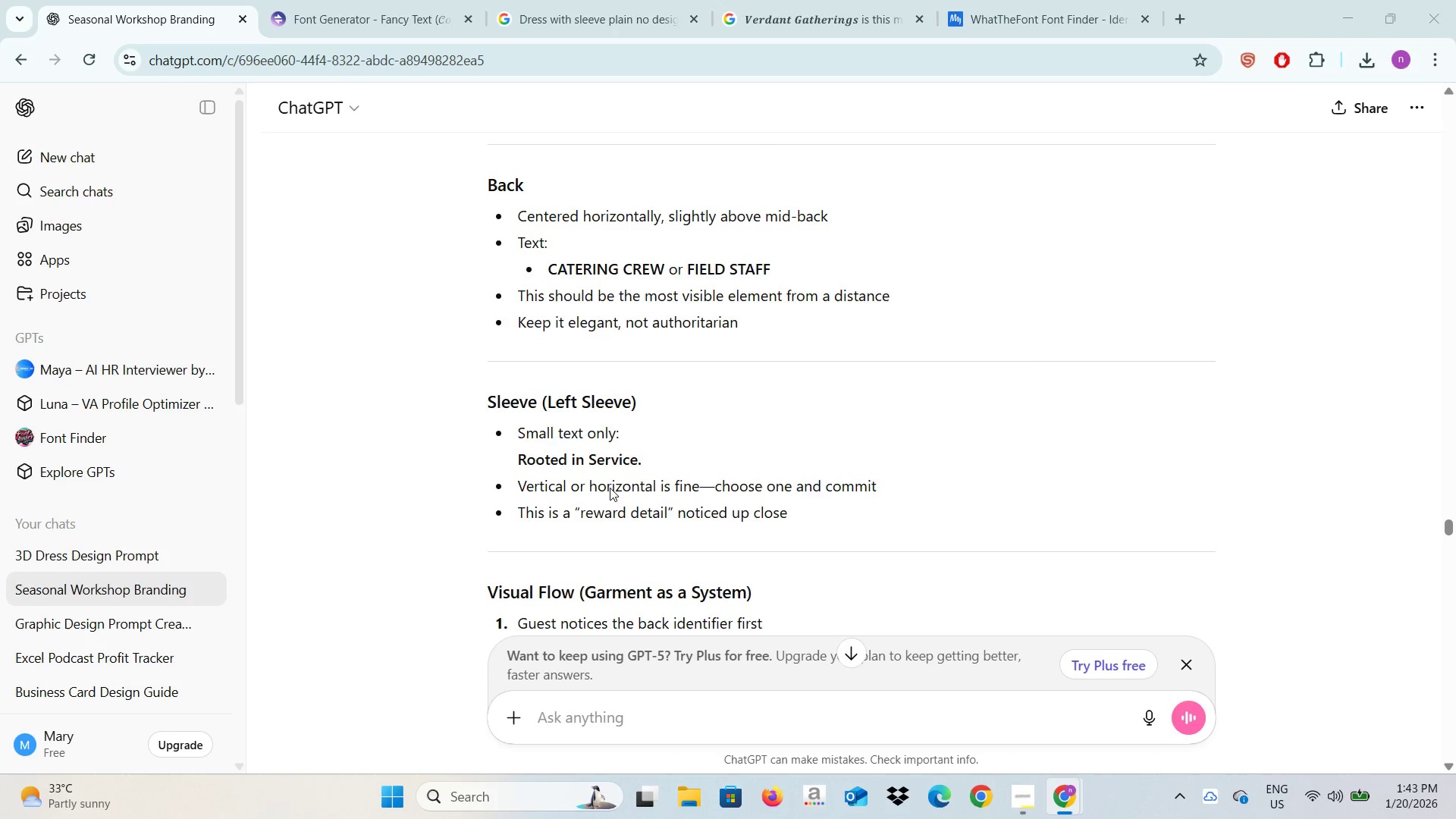 
key(Alt+Tab)